 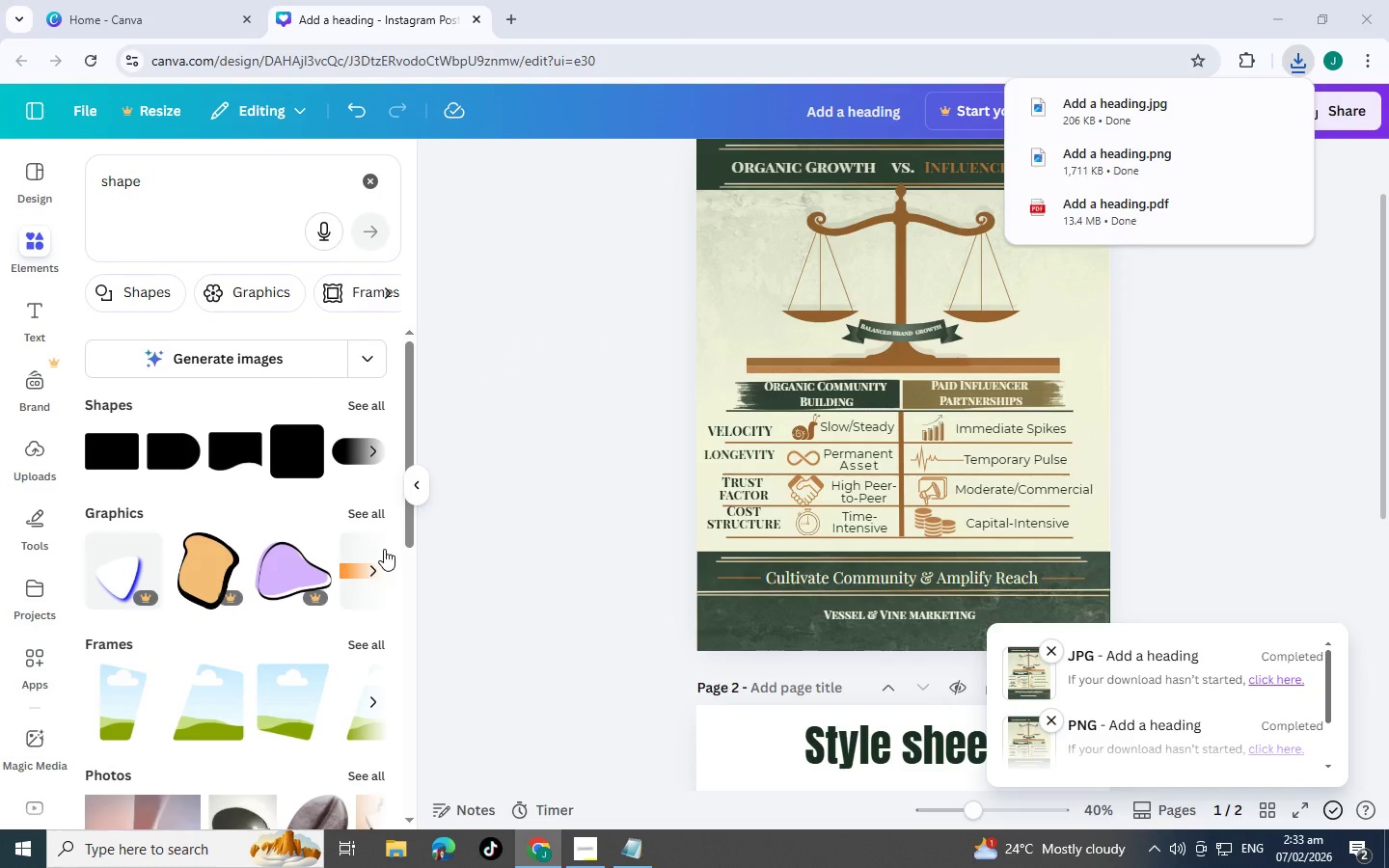 
scroll: coordinate [613, 454], scroll_direction: down, amount: 3.0
 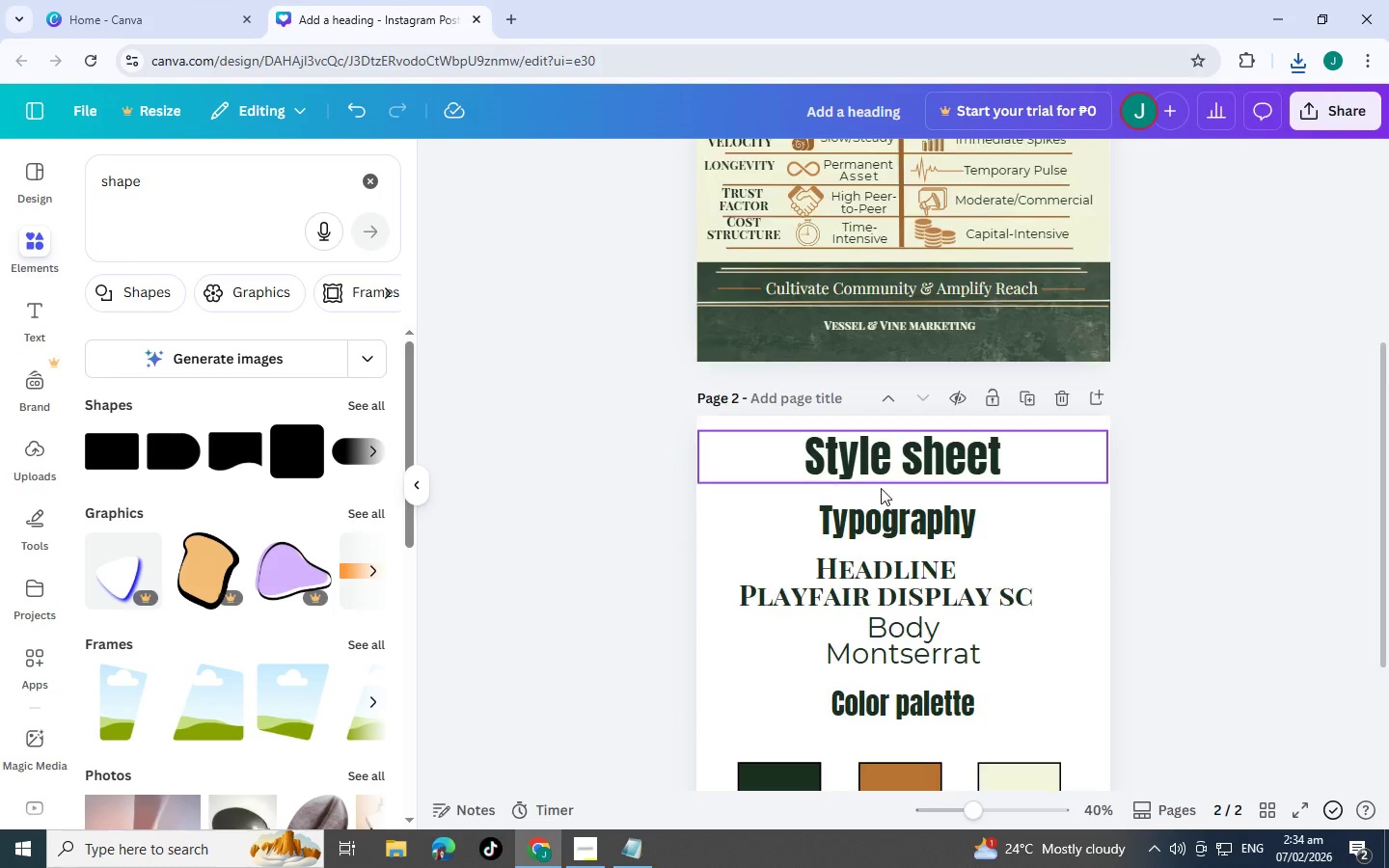 
scroll: coordinate [883, 489], scroll_direction: up, amount: 2.0
 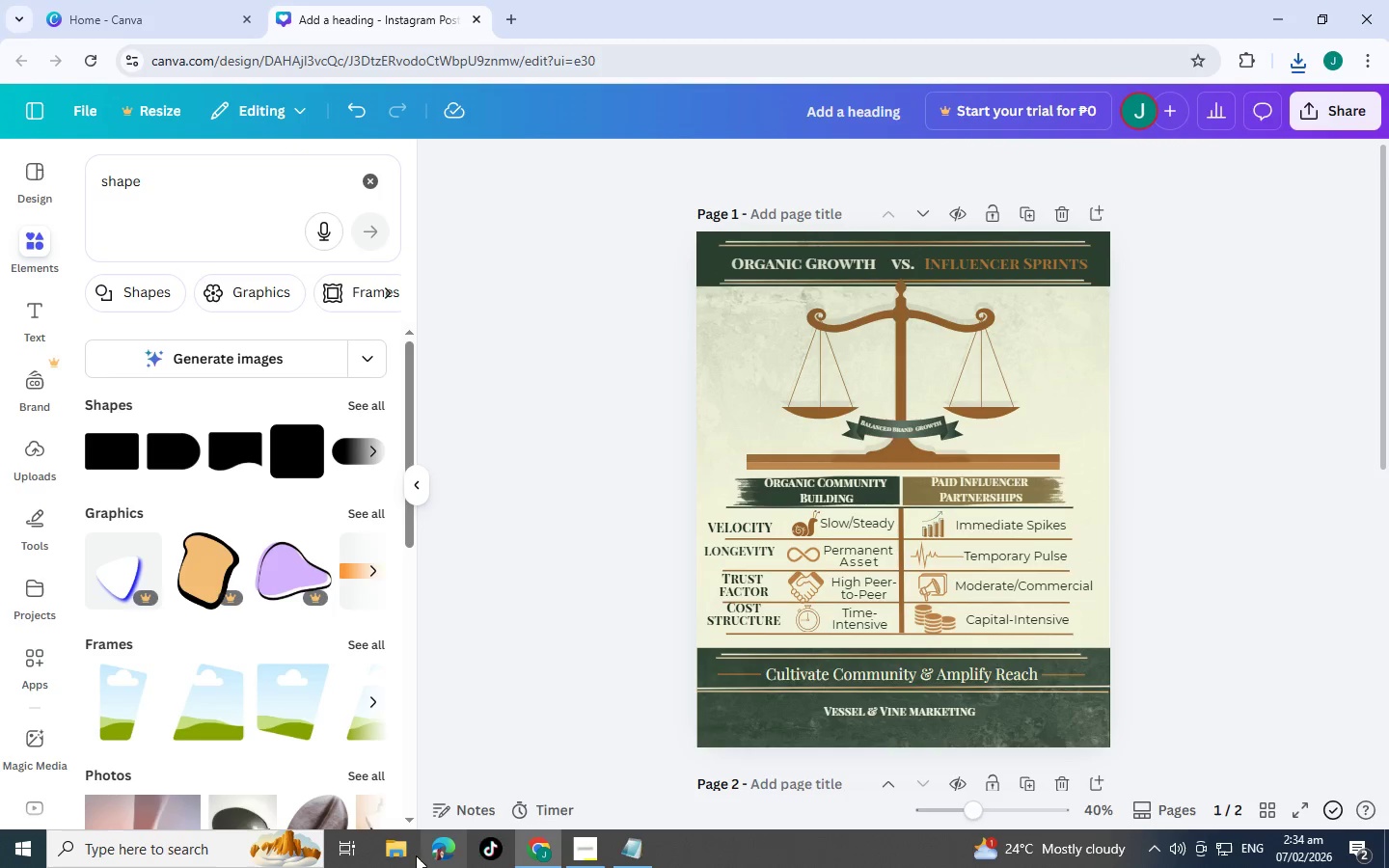 
left_click([410, 854])
 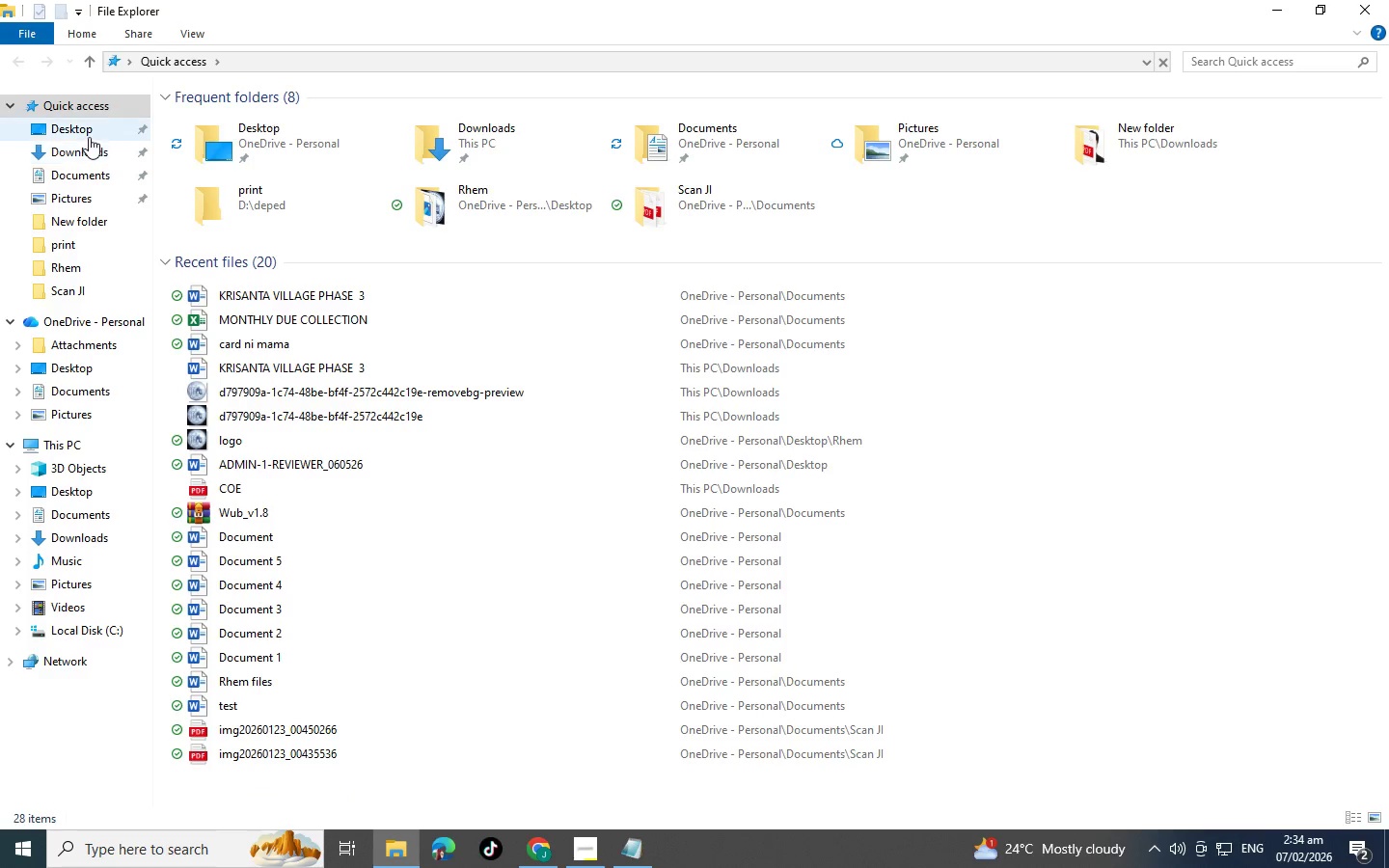 
left_click([93, 148])
 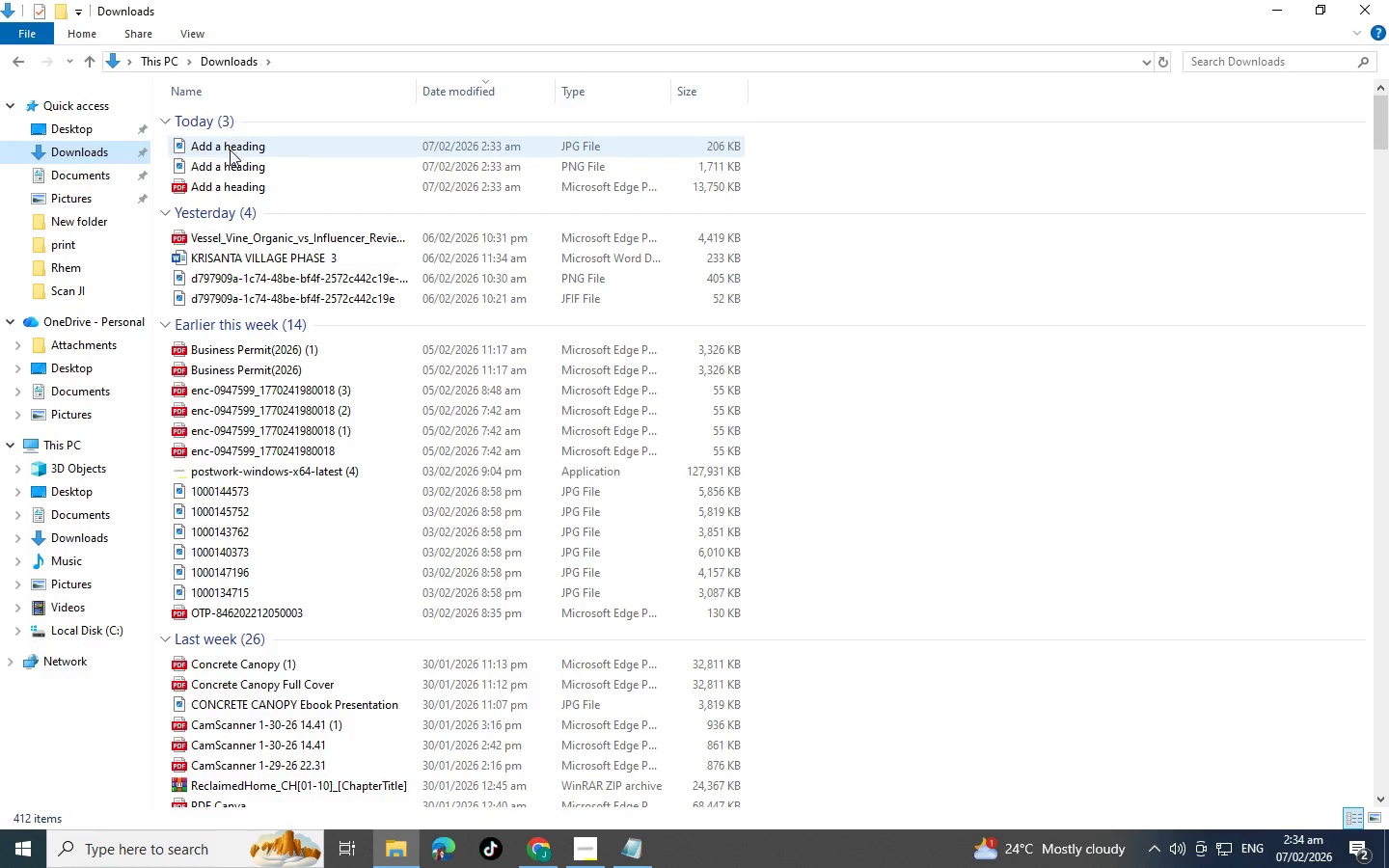 
left_click([230, 150])
 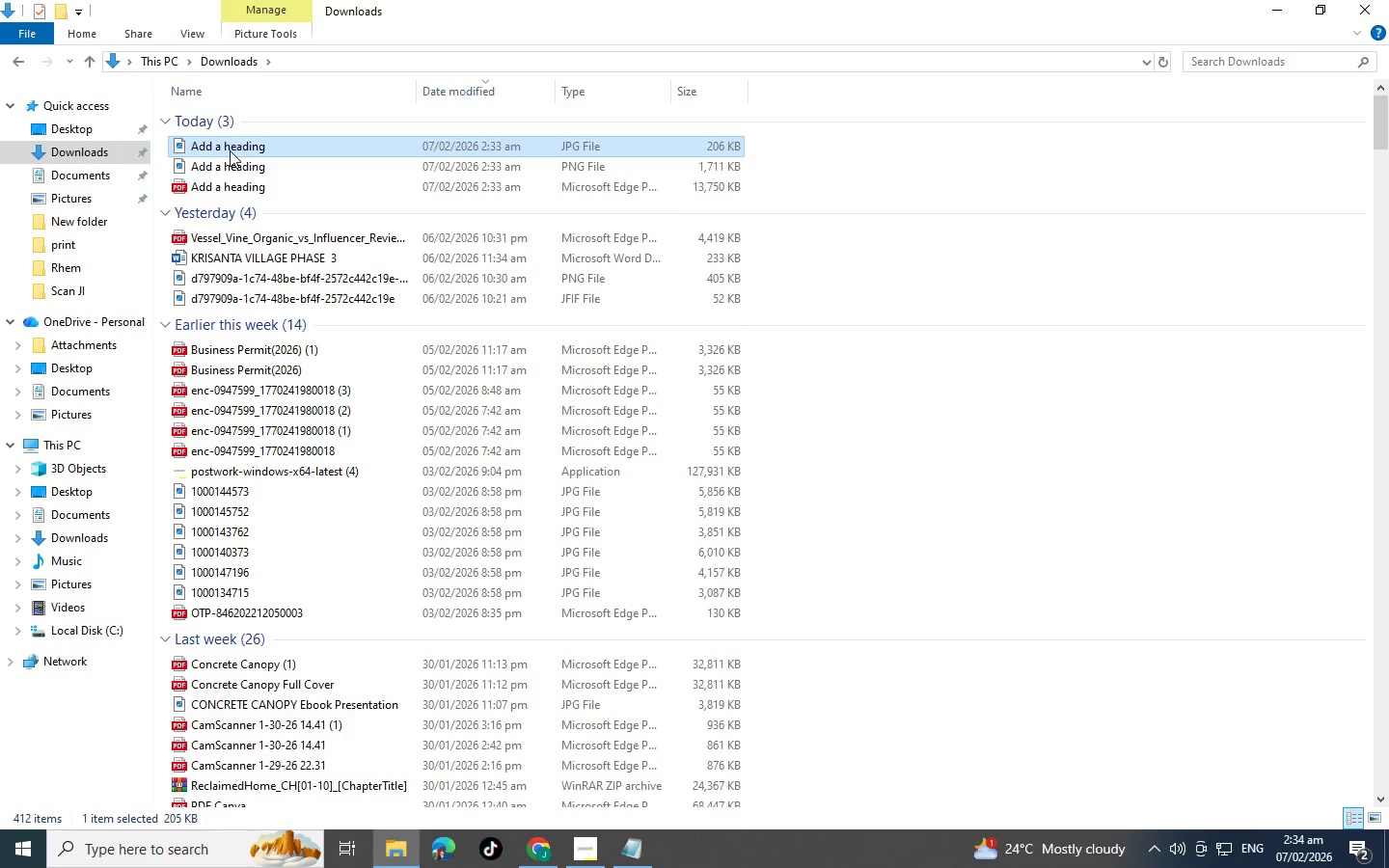 
right_click([230, 150])
 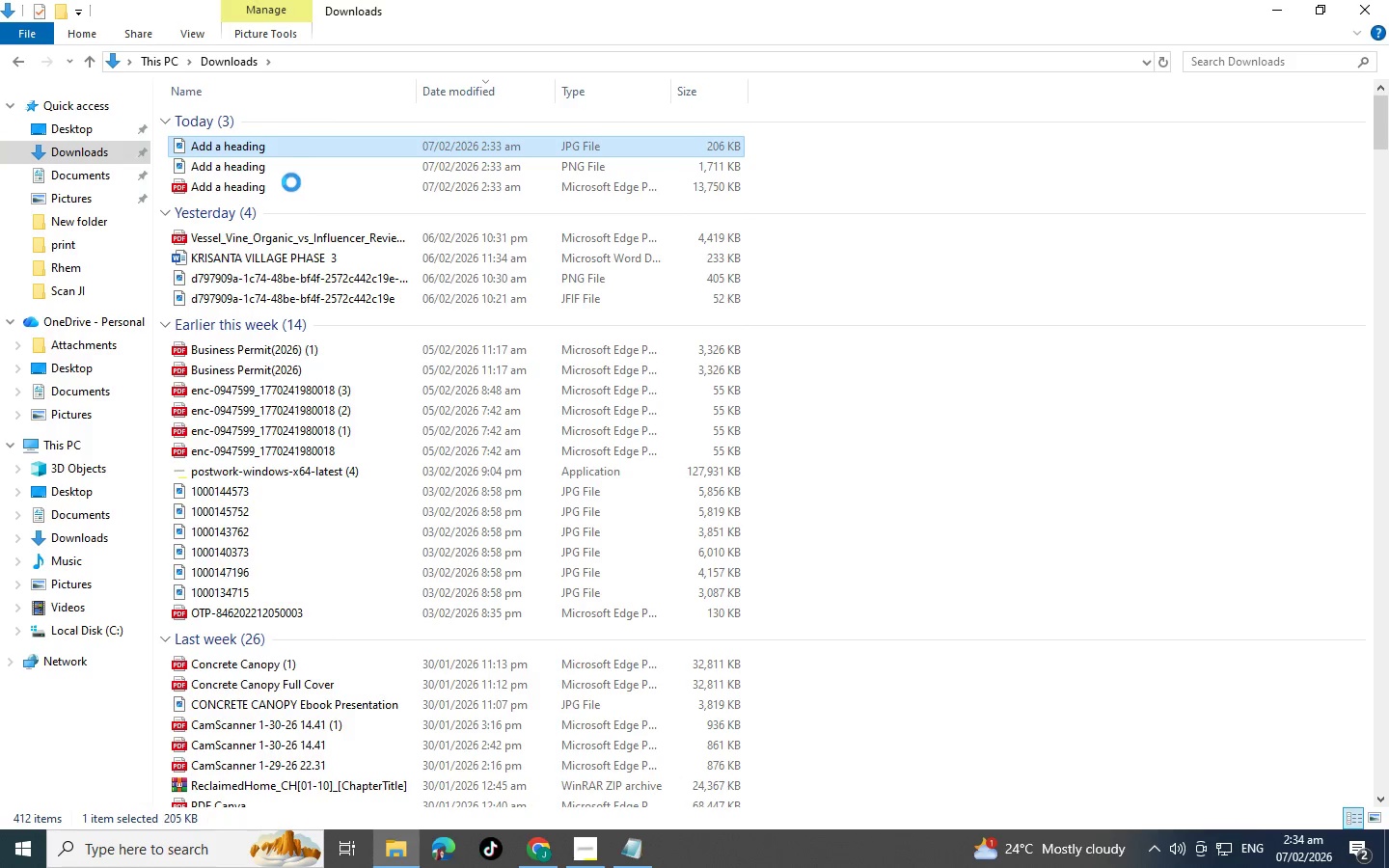 
mouse_move([335, 204])
 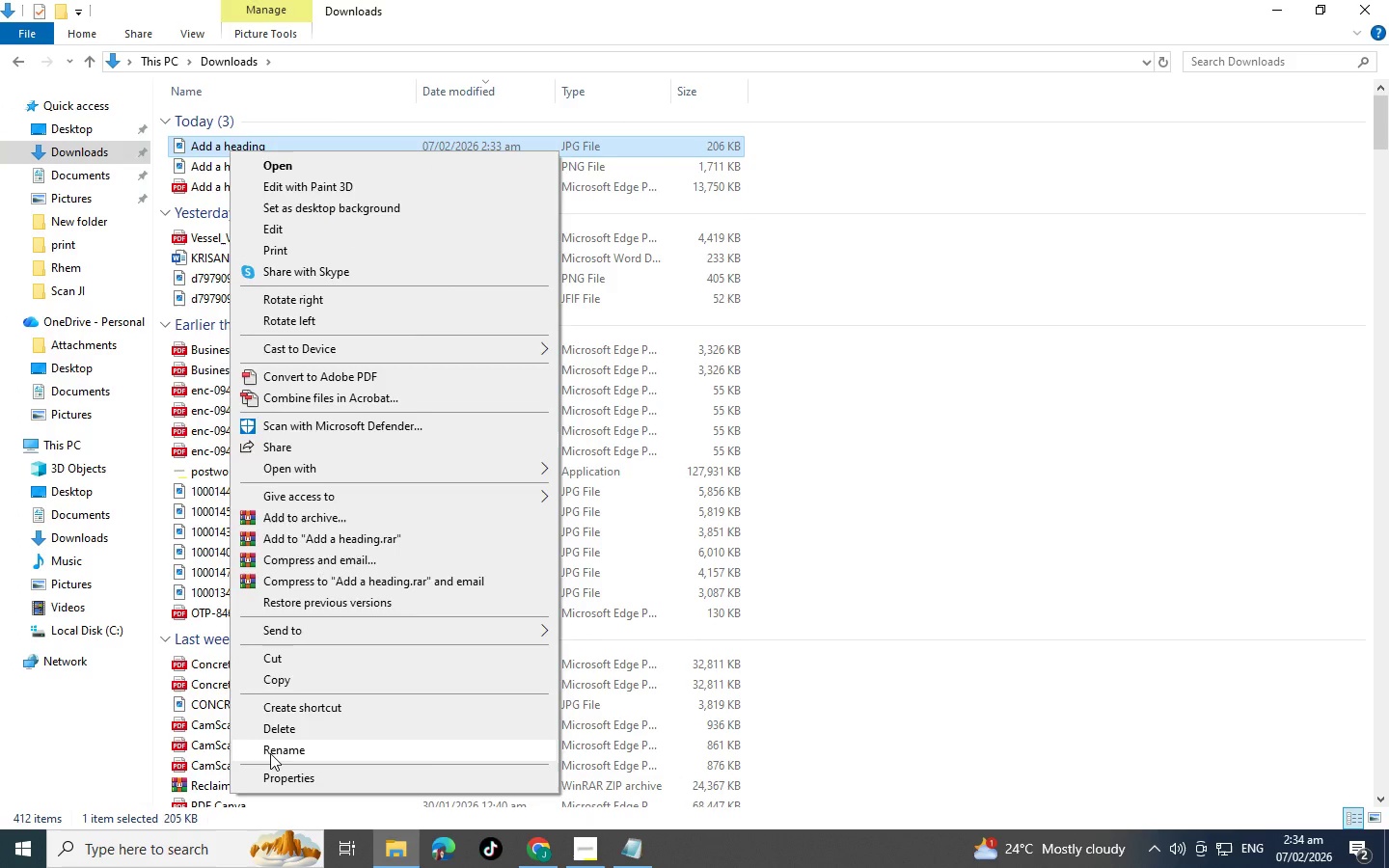 
key(Alt+Tab)
 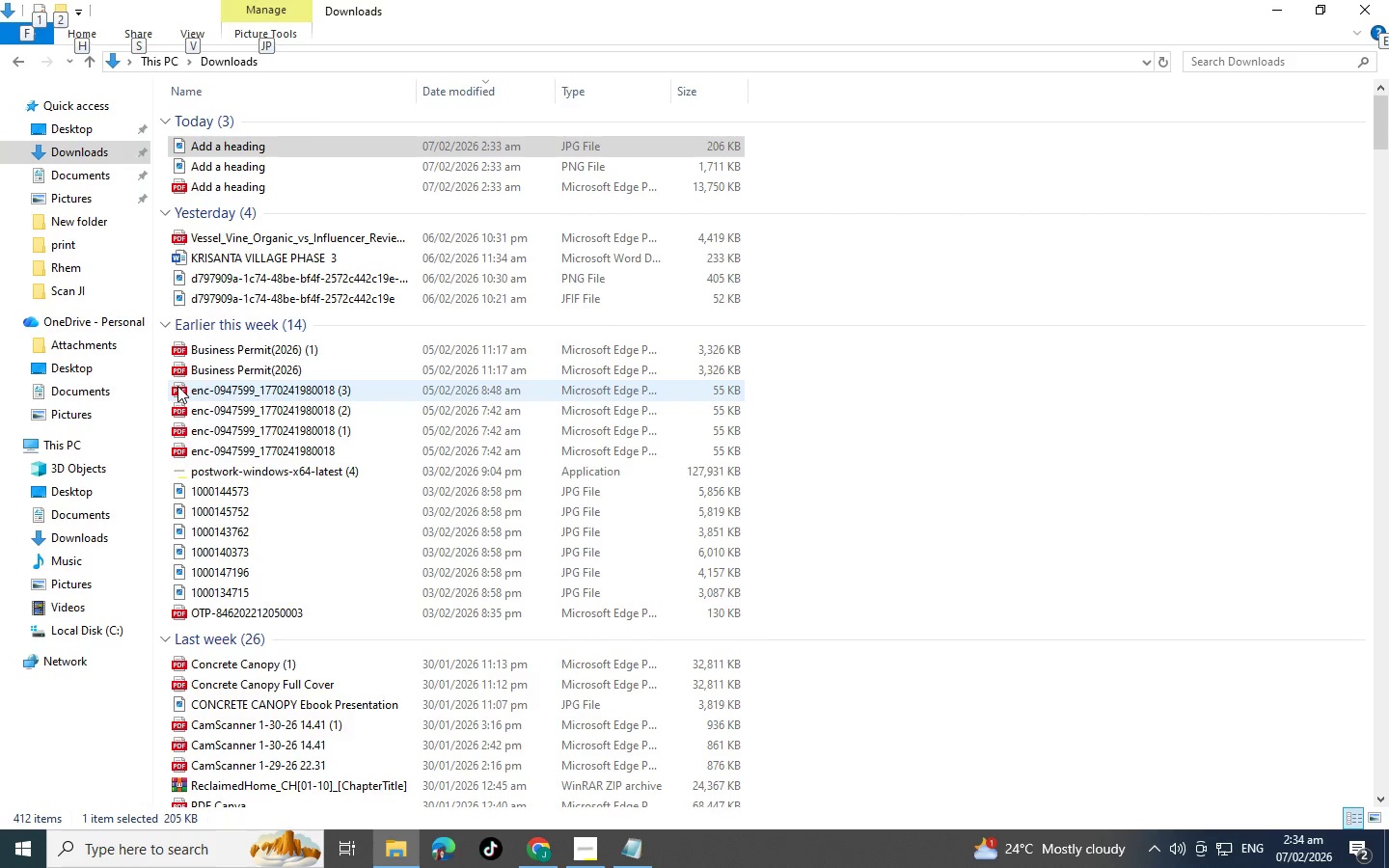 
key(Alt+Tab)
 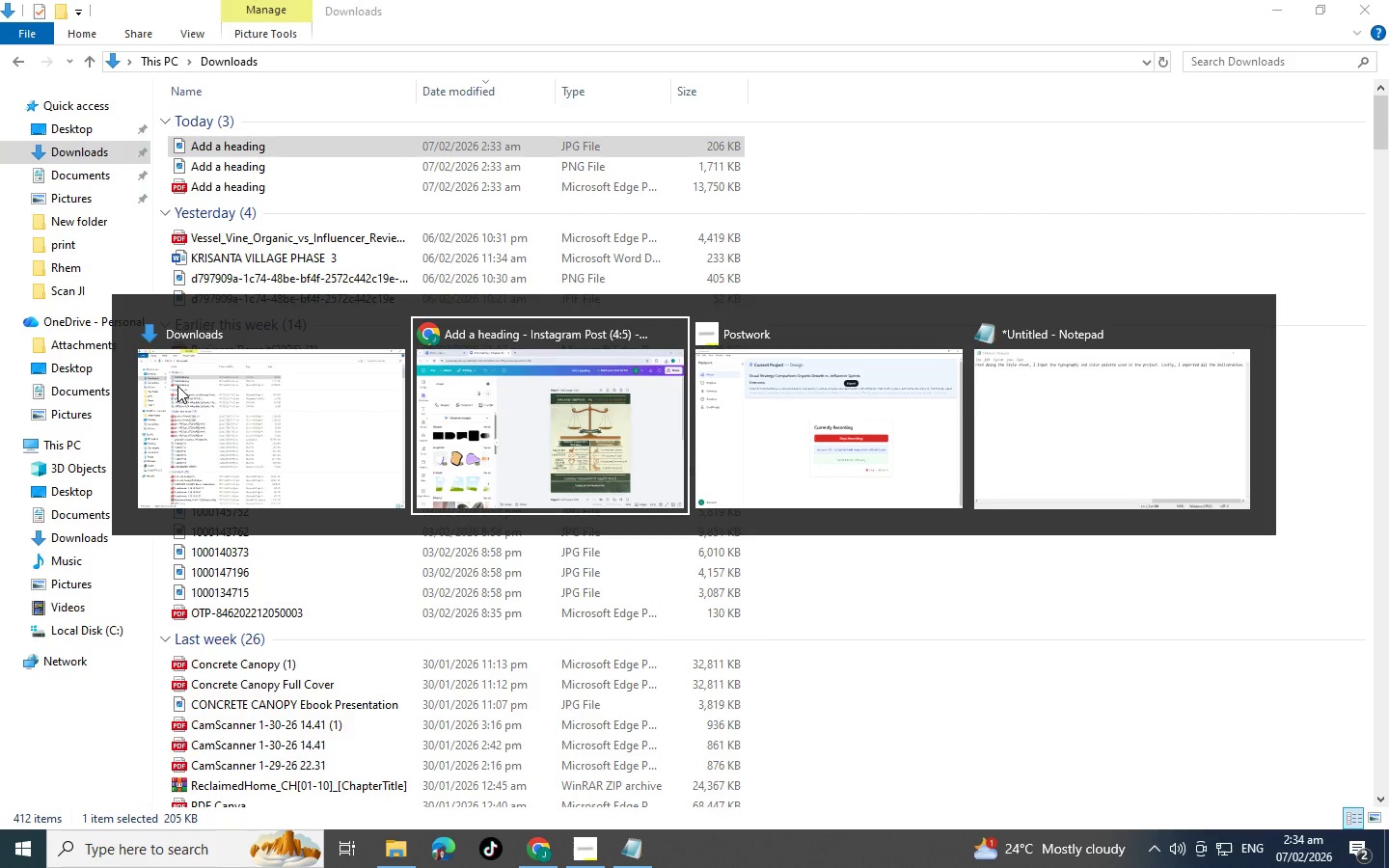 
key(Alt+Tab)